 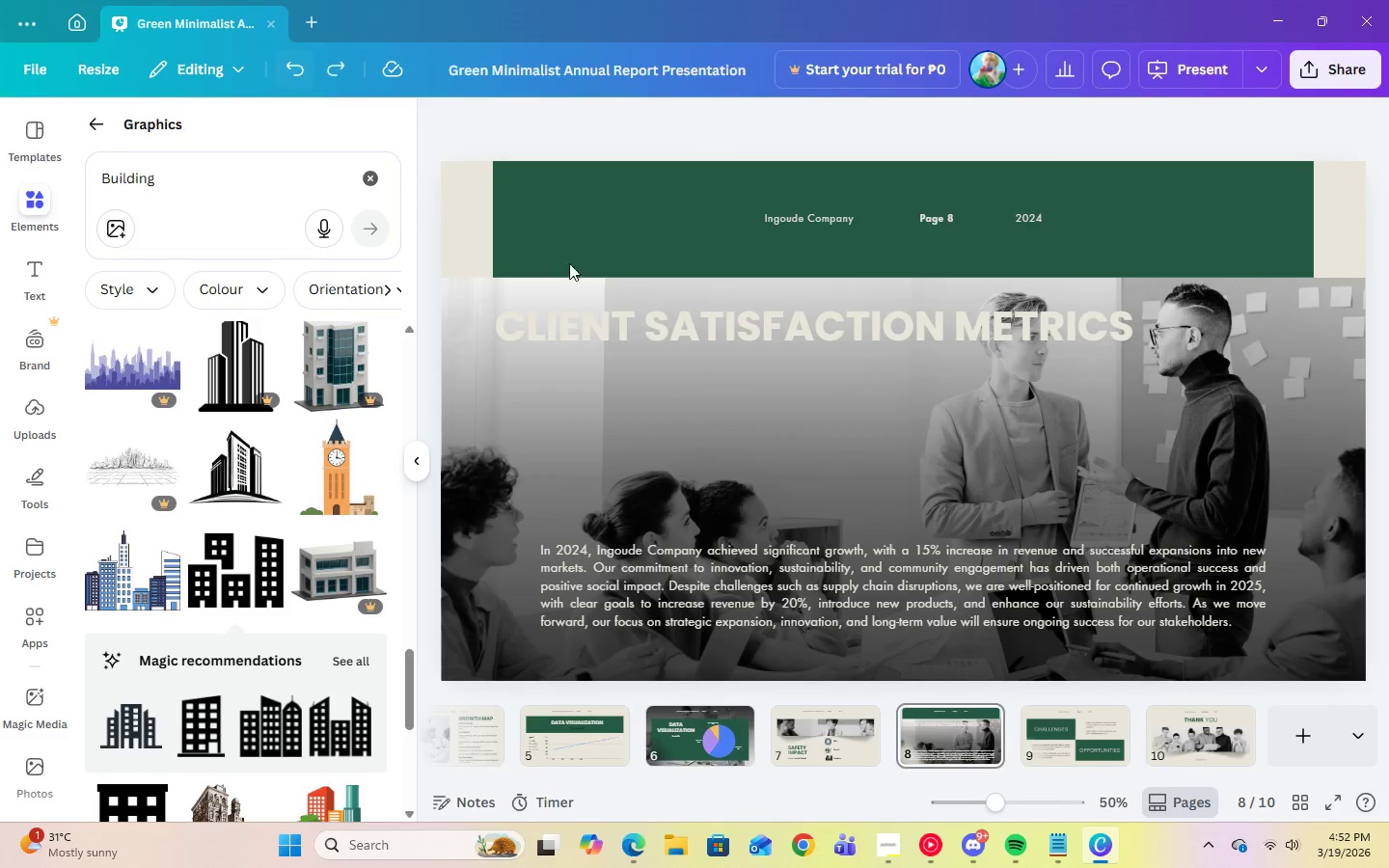 
double_click([813, 595])
 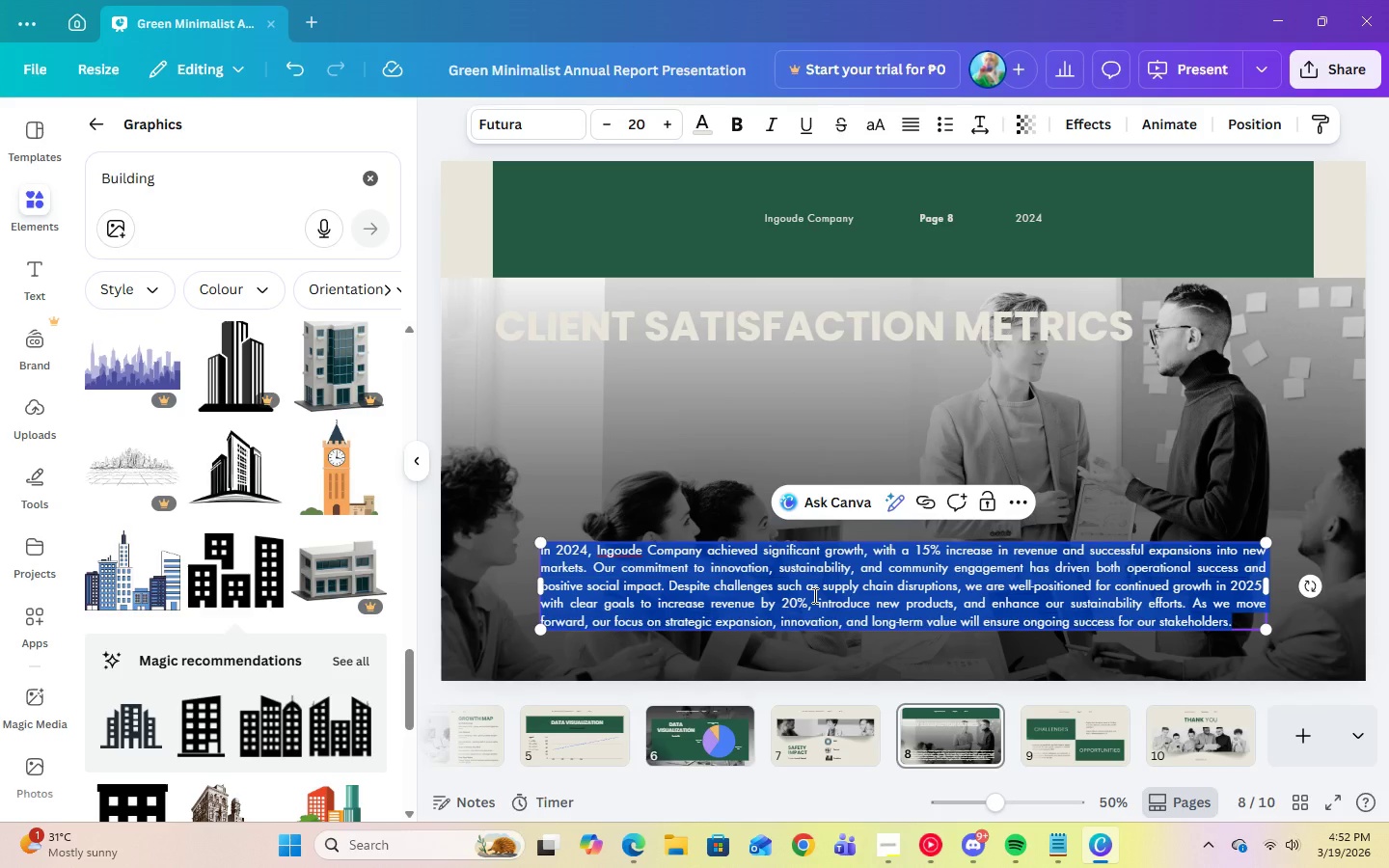 
wait(5.44)
 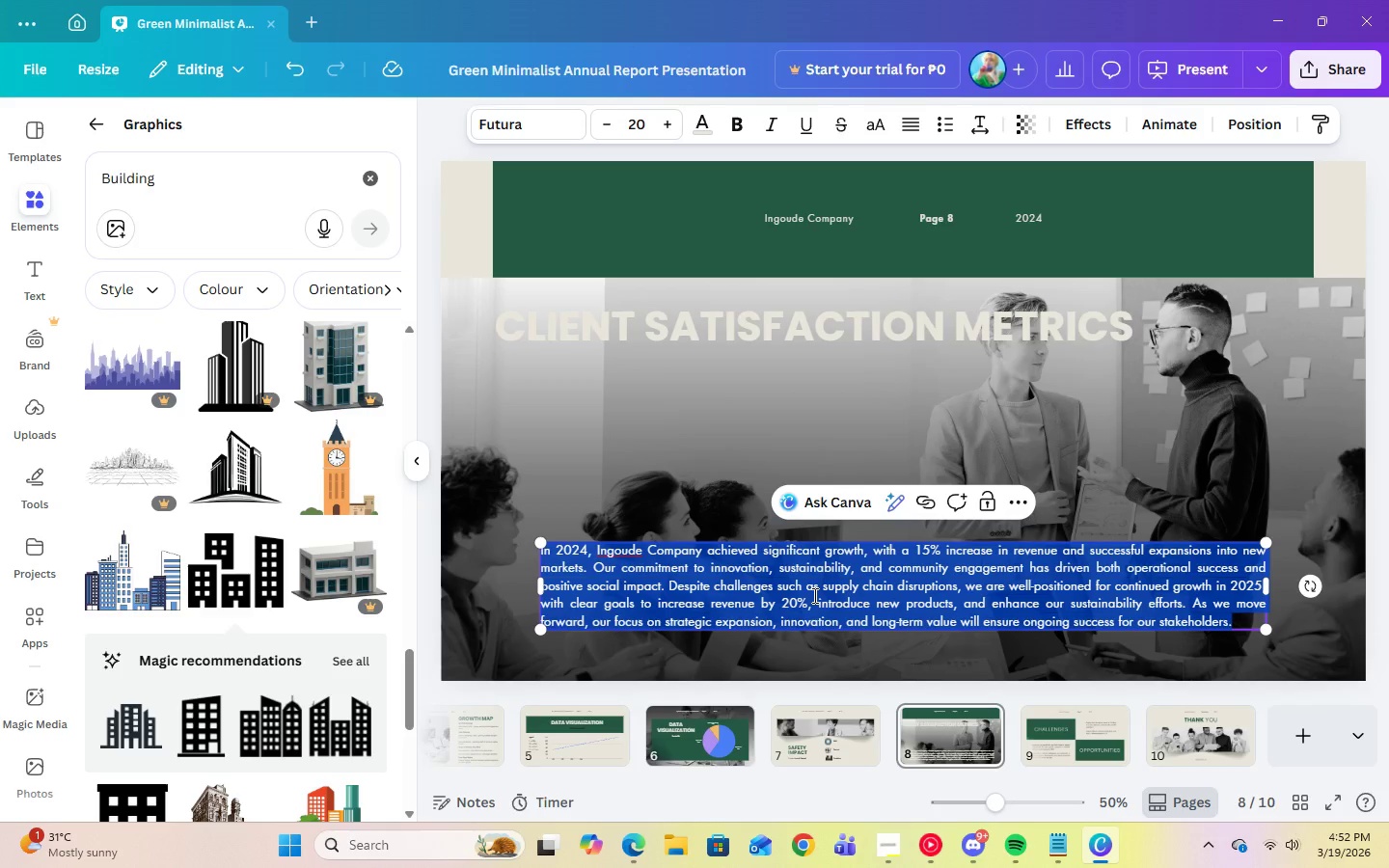 
type(4.8/5.0 AVERAGE)
key(Backspace)
key(Backspace)
key(Backspace)
key(Backspace)
key(Backspace)
key(Backspace)
key(Backspace)
type(average rating)
 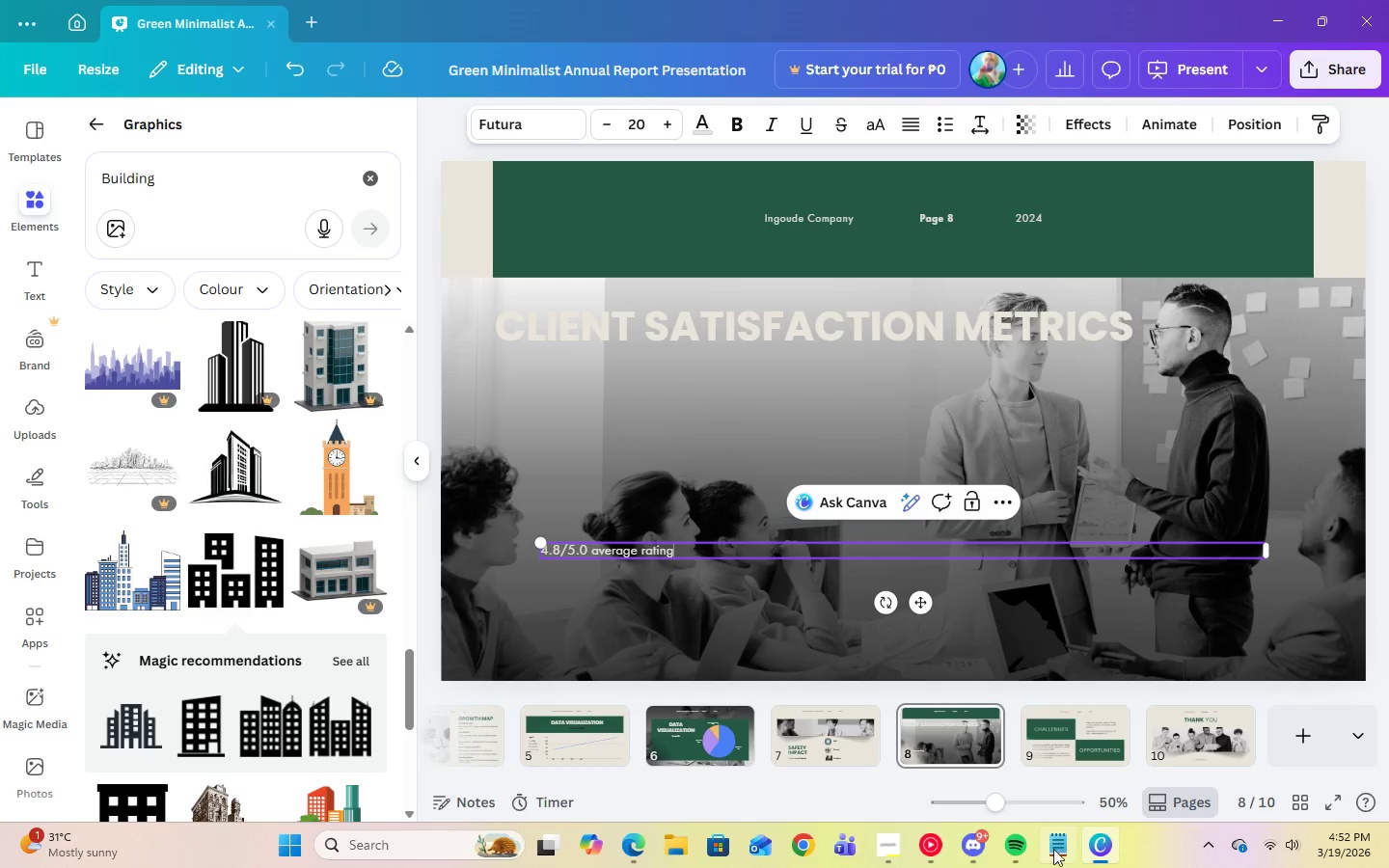 
left_click([1056, 859])
 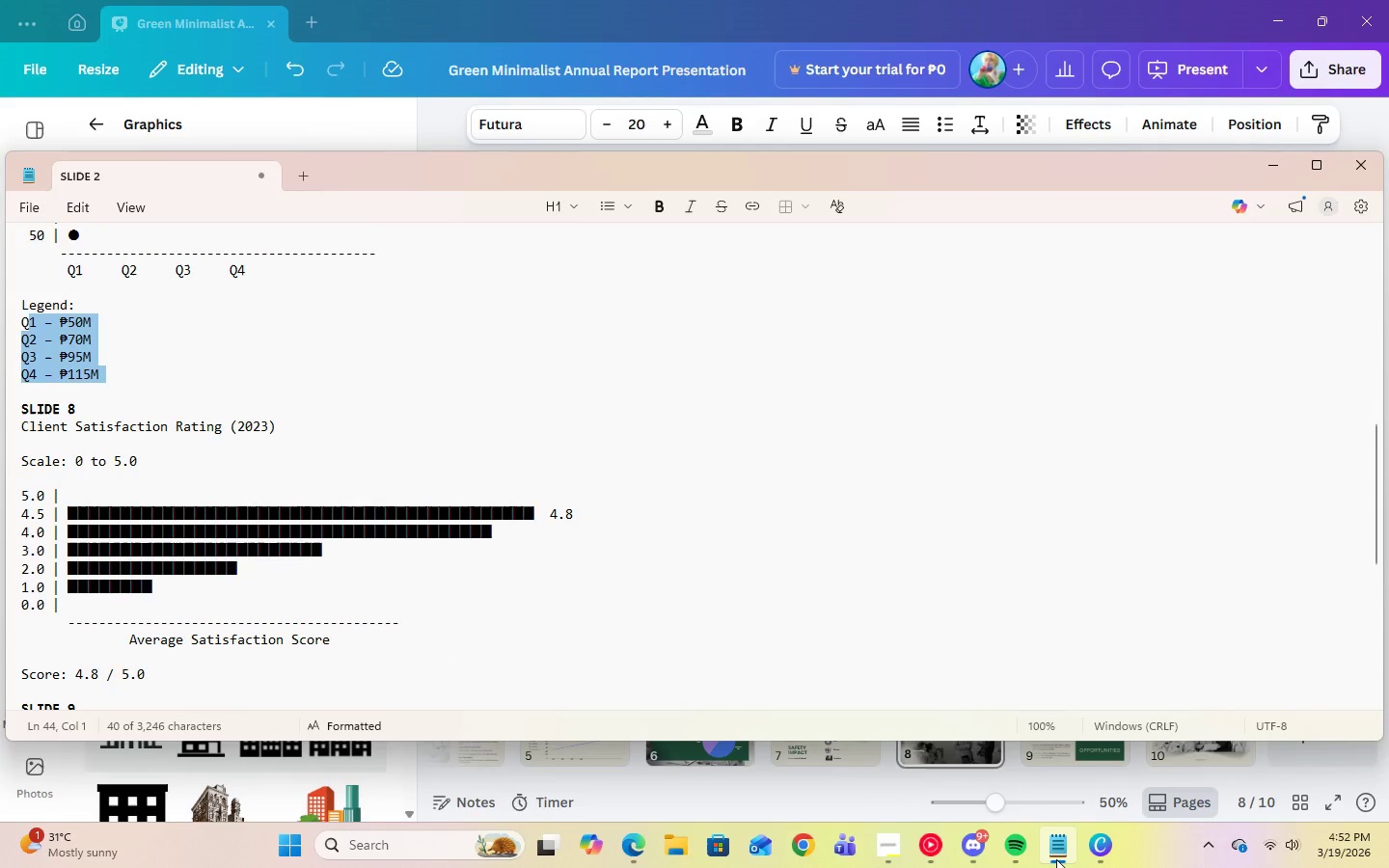 
left_click([1056, 859])
 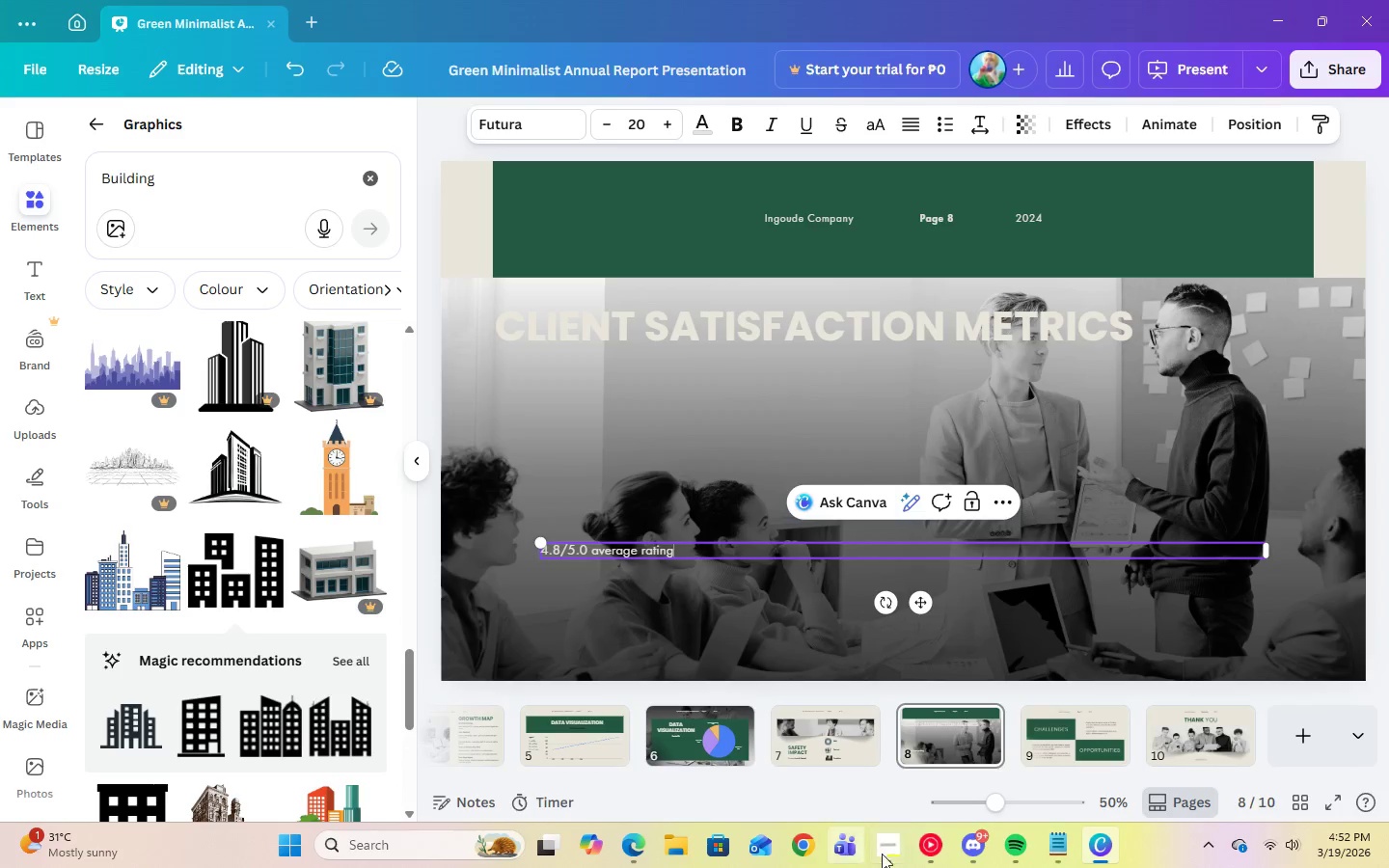 
left_click([886, 854])